 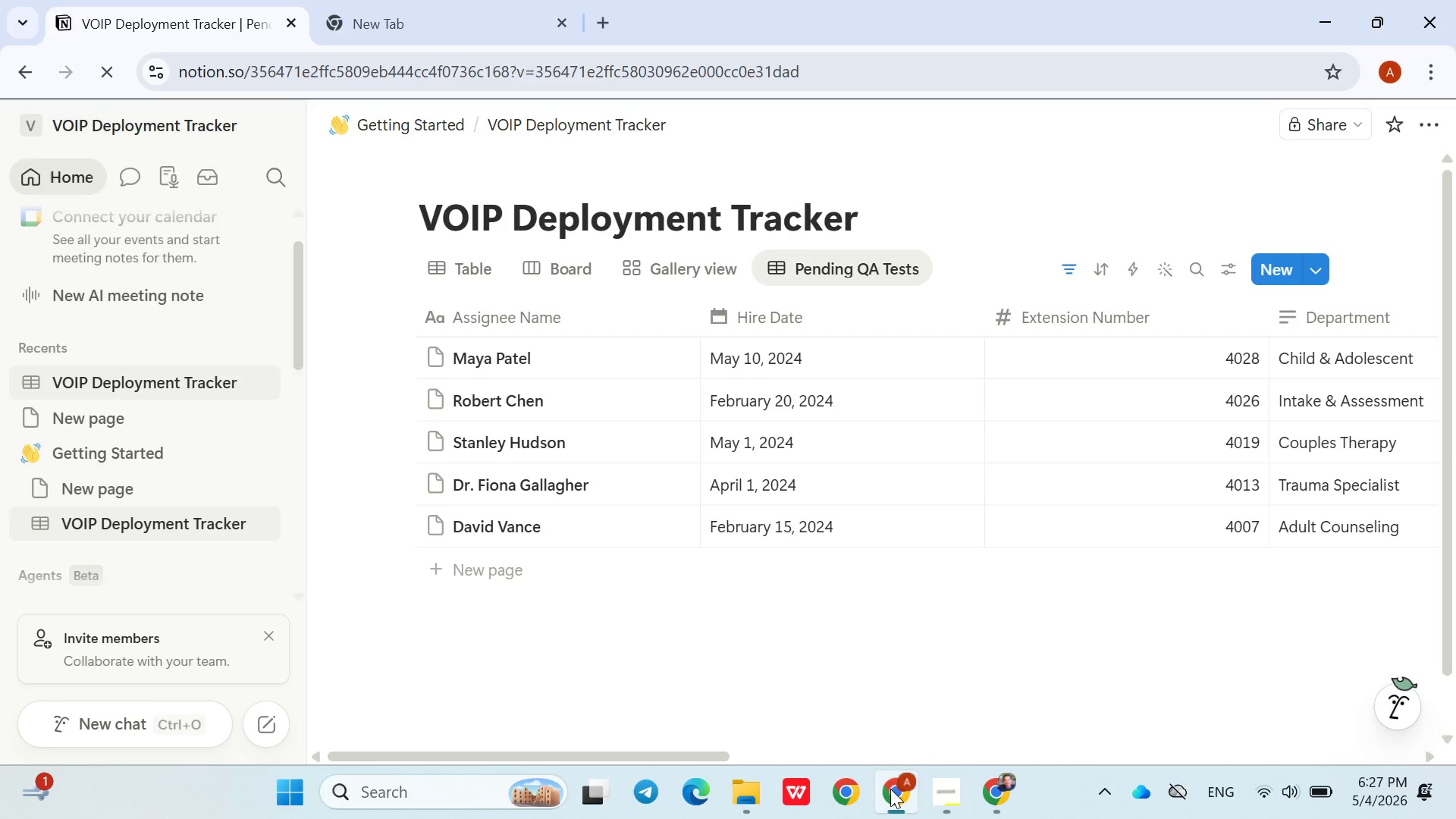 
mouse_move([692, 263])
 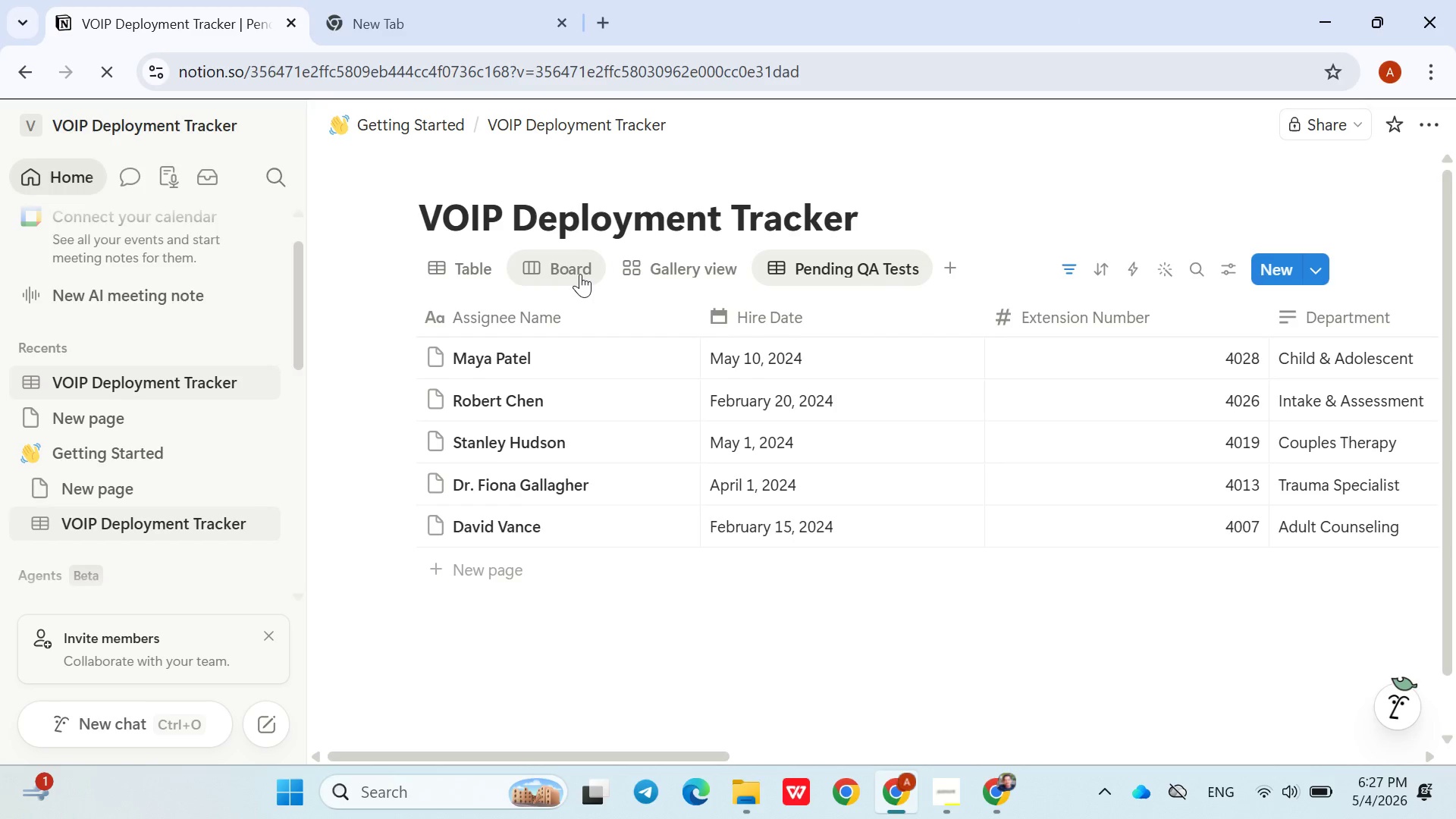 
left_click([580, 274])
 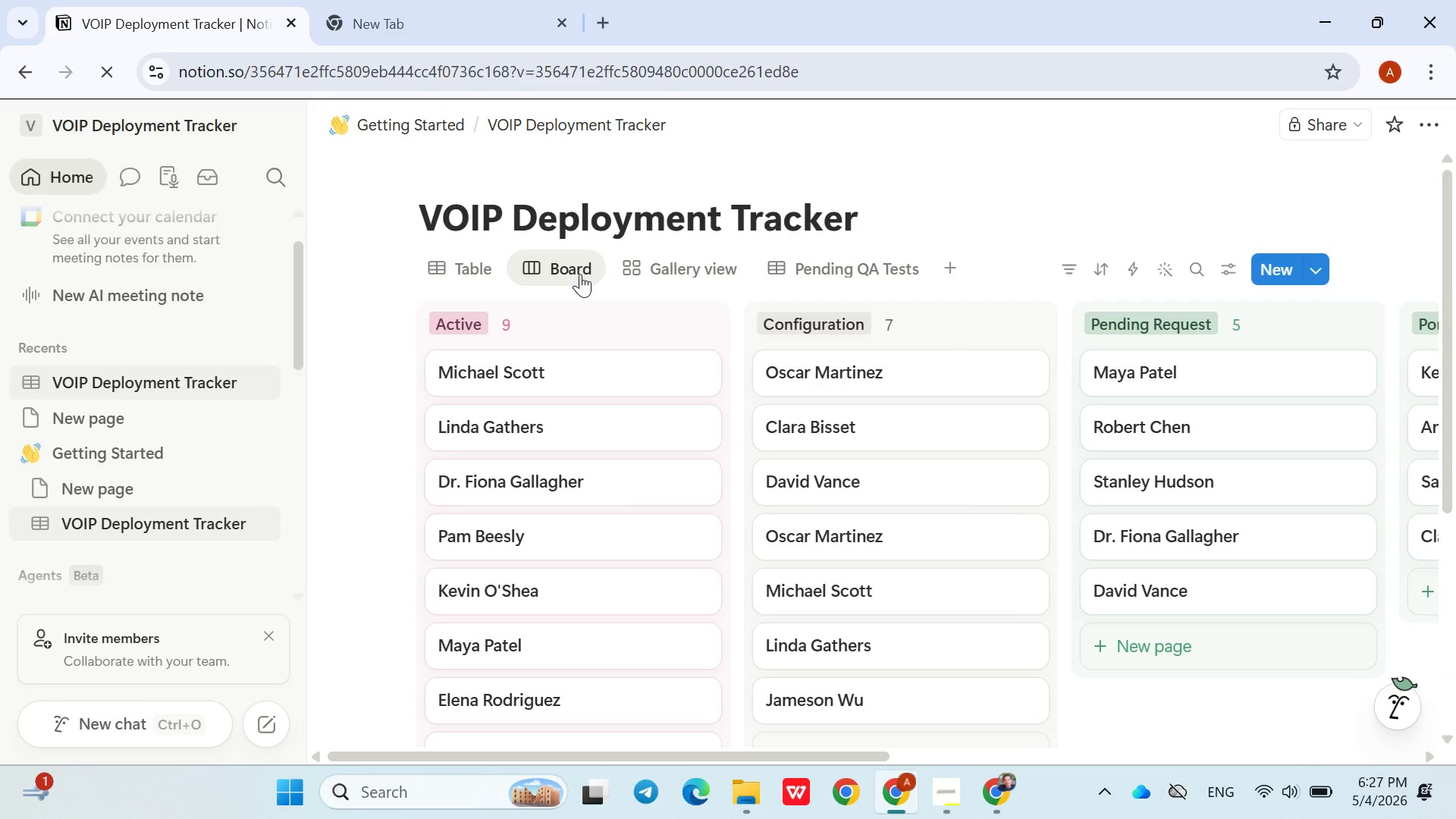 
left_click([644, 268])
 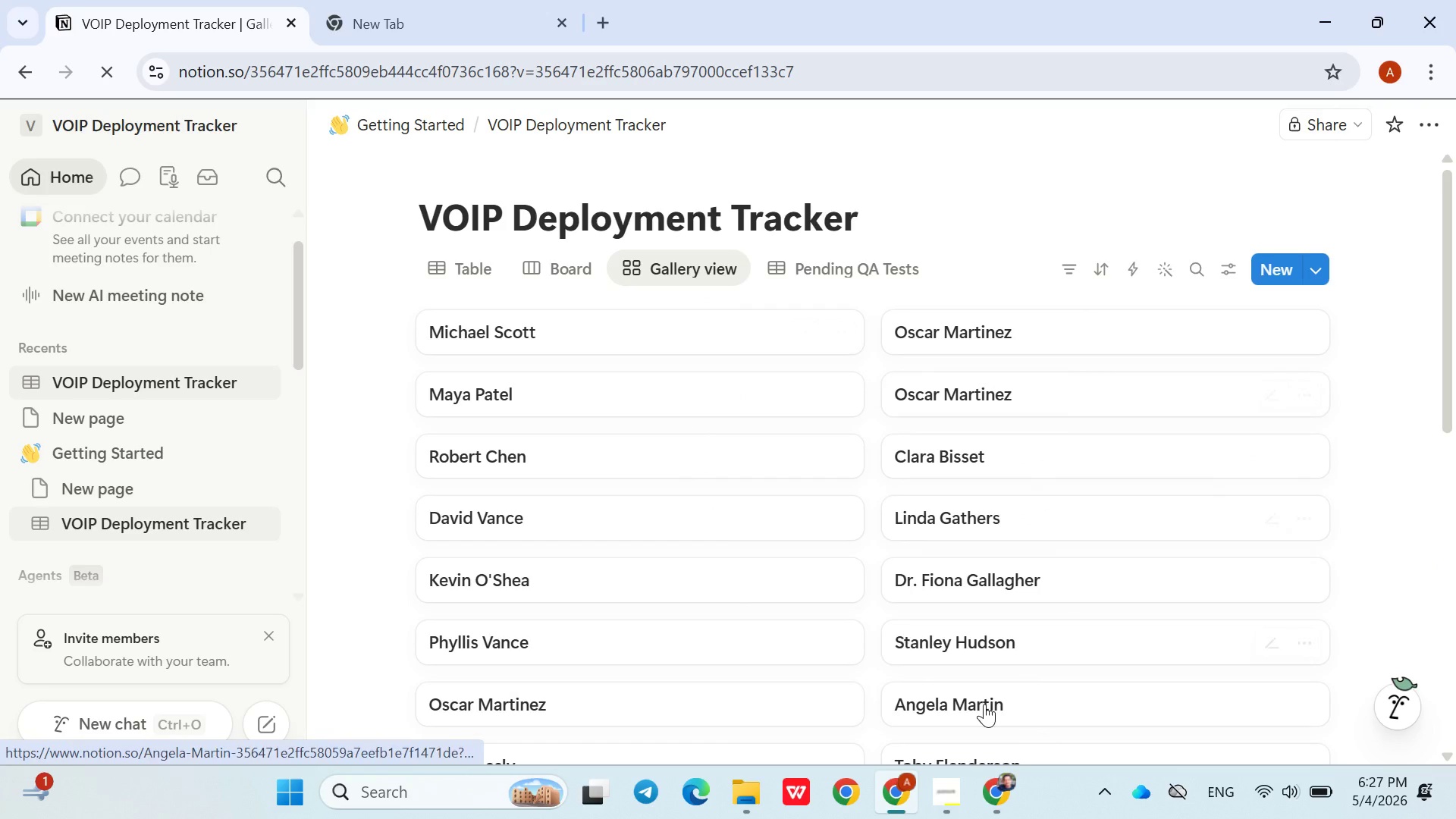 
left_click([949, 796])